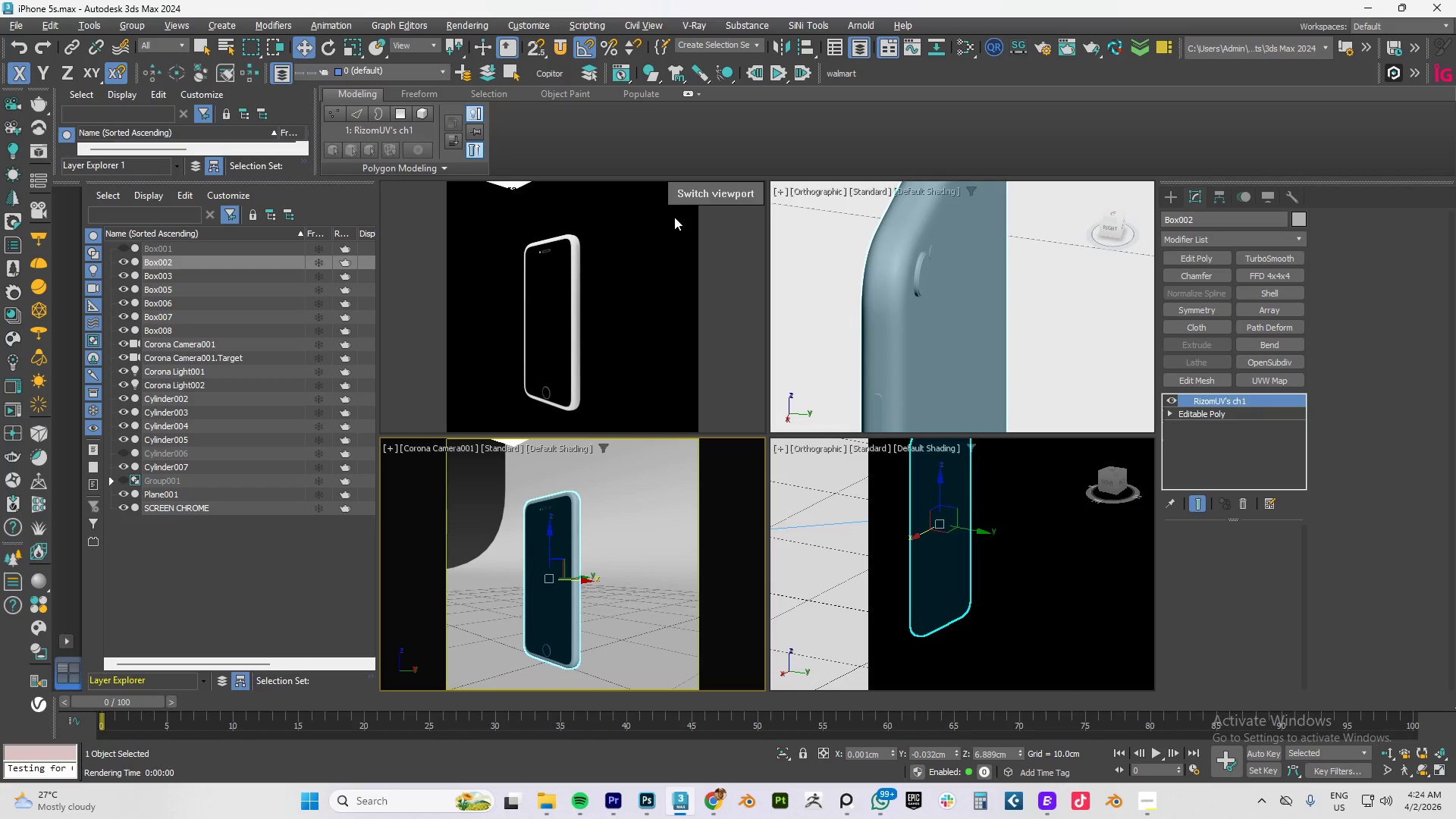 
wait(13.3)
 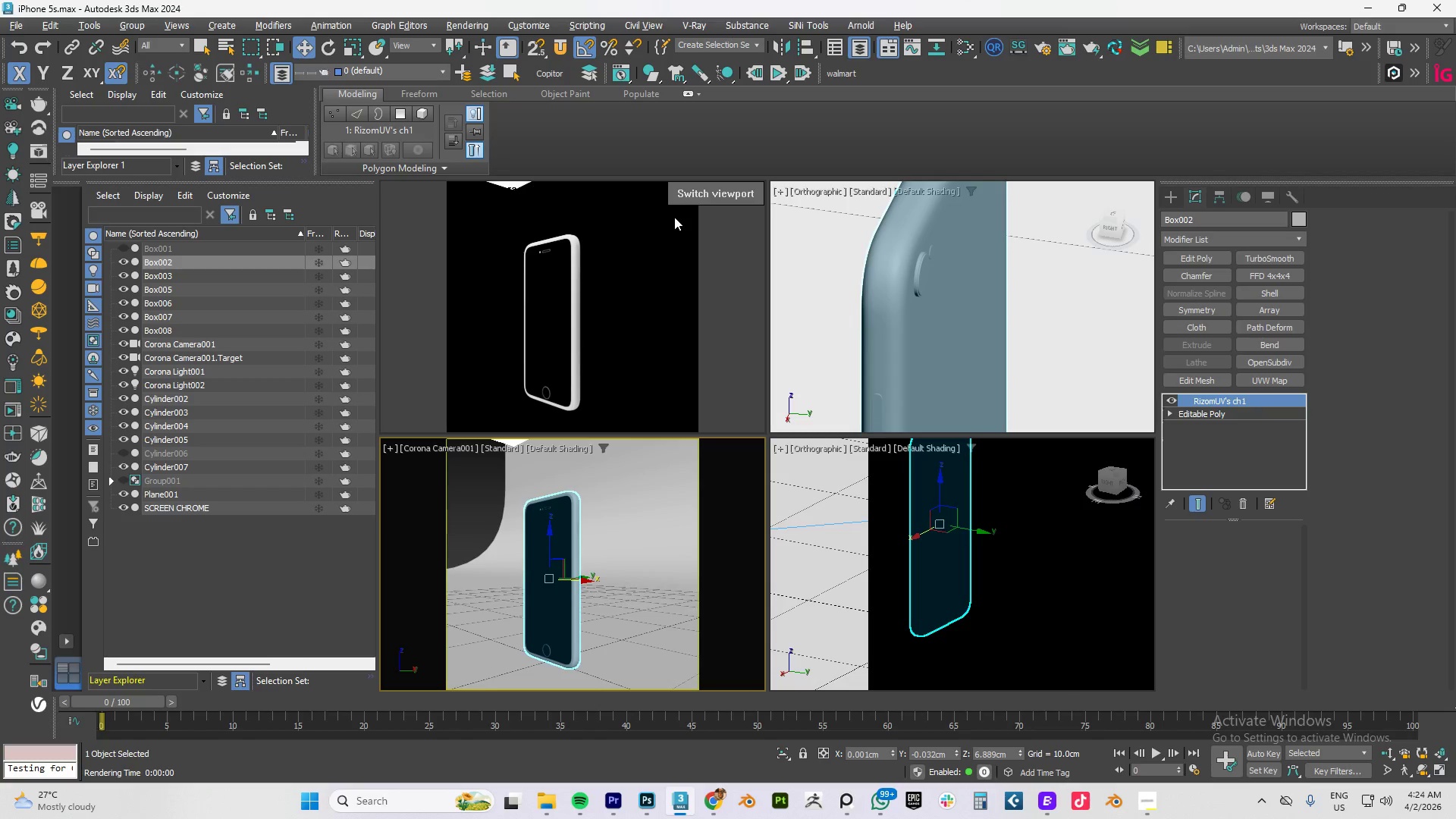 
left_click([419, 397])
 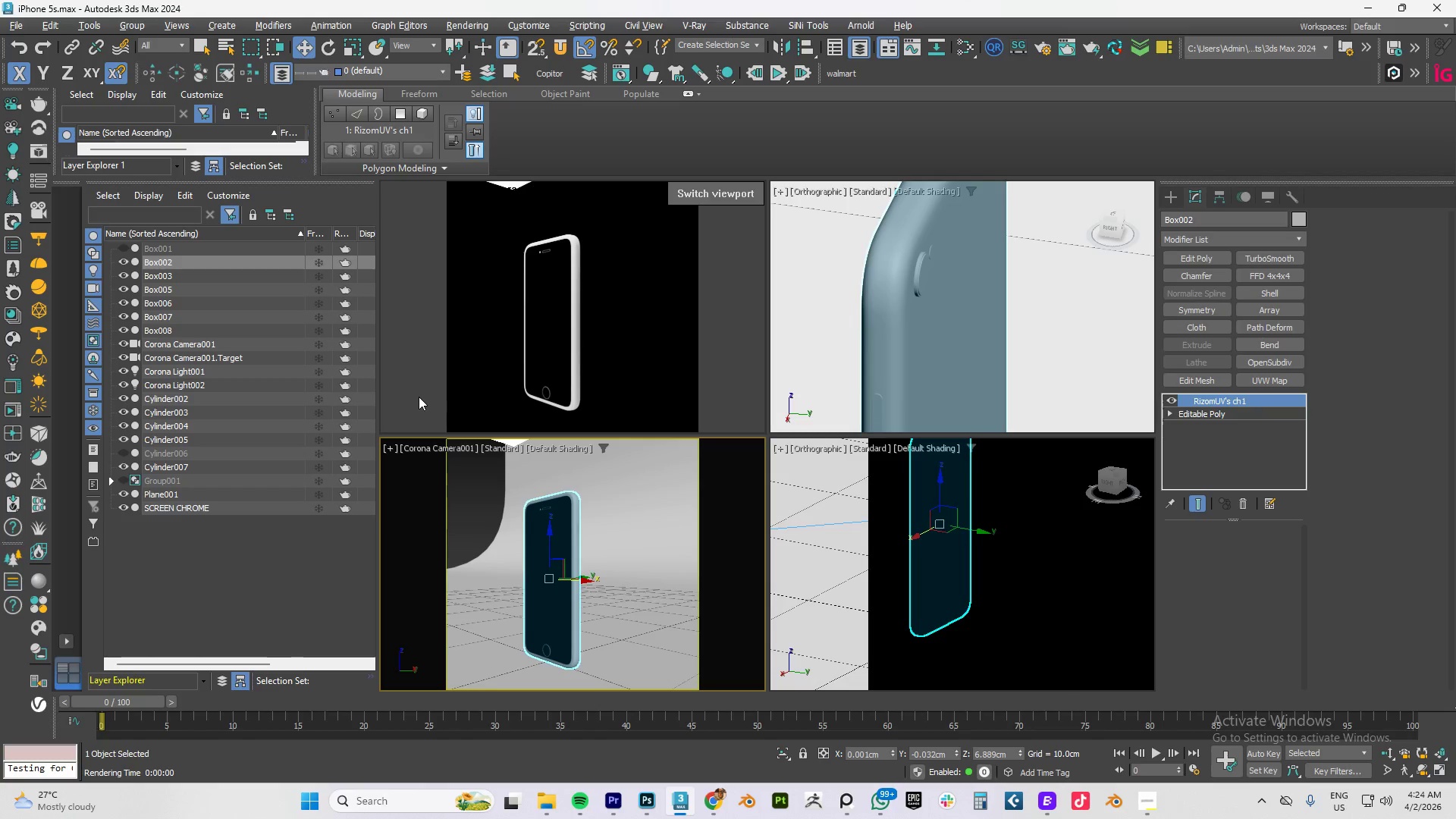 
key(Control+S)